 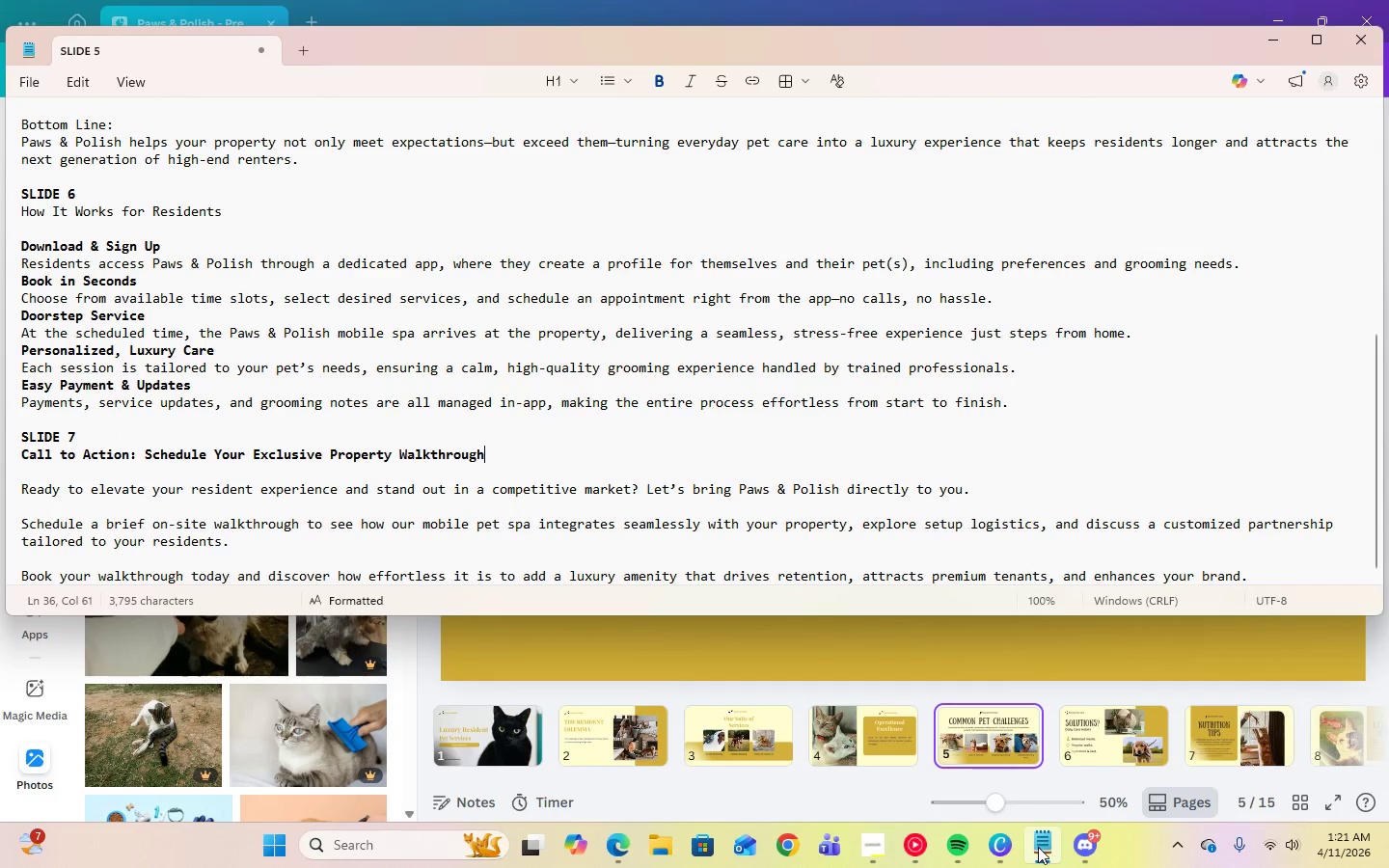 
scroll: coordinate [352, 338], scroll_direction: up, amount: 7.0
 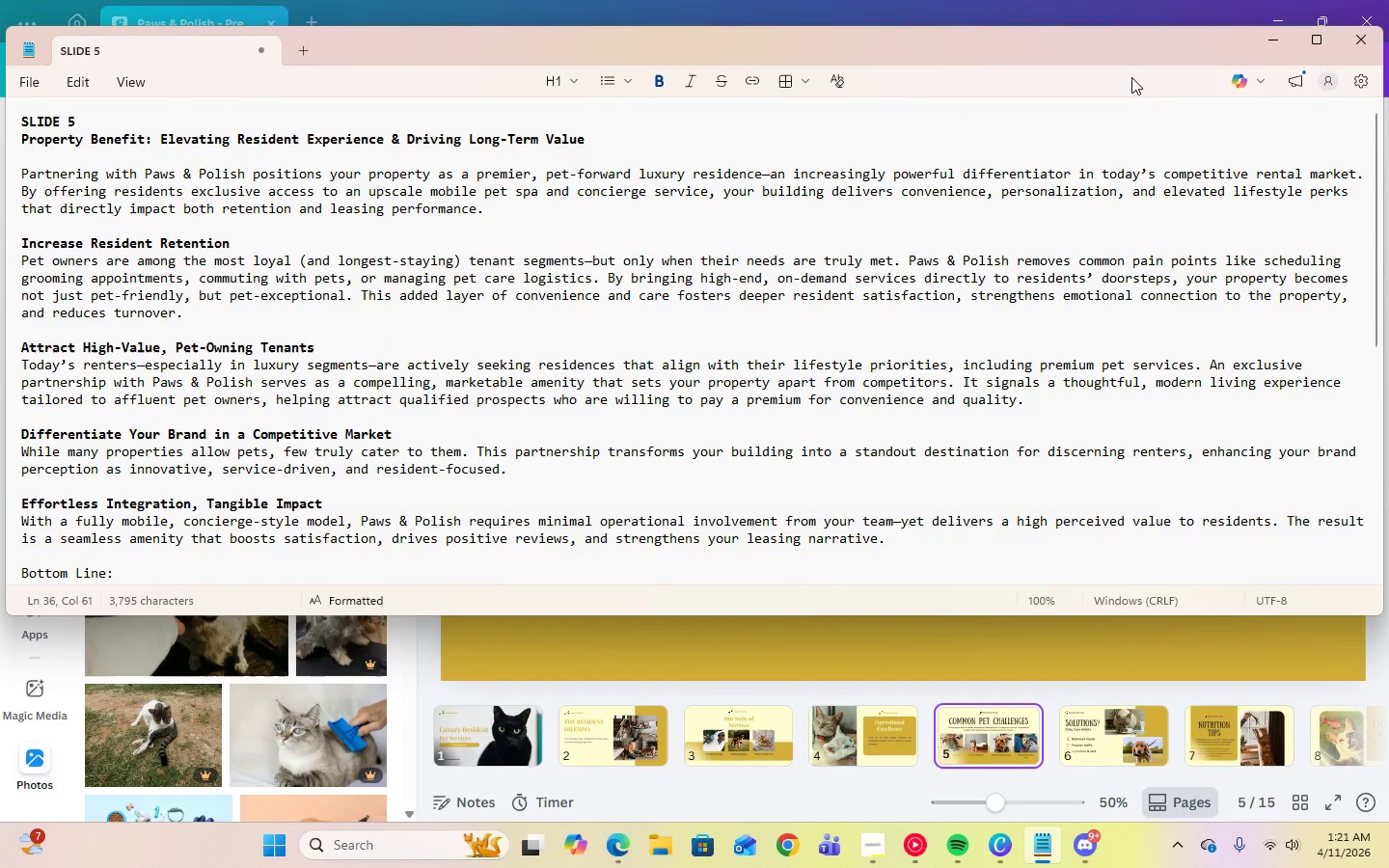 
left_click([1257, 46])
 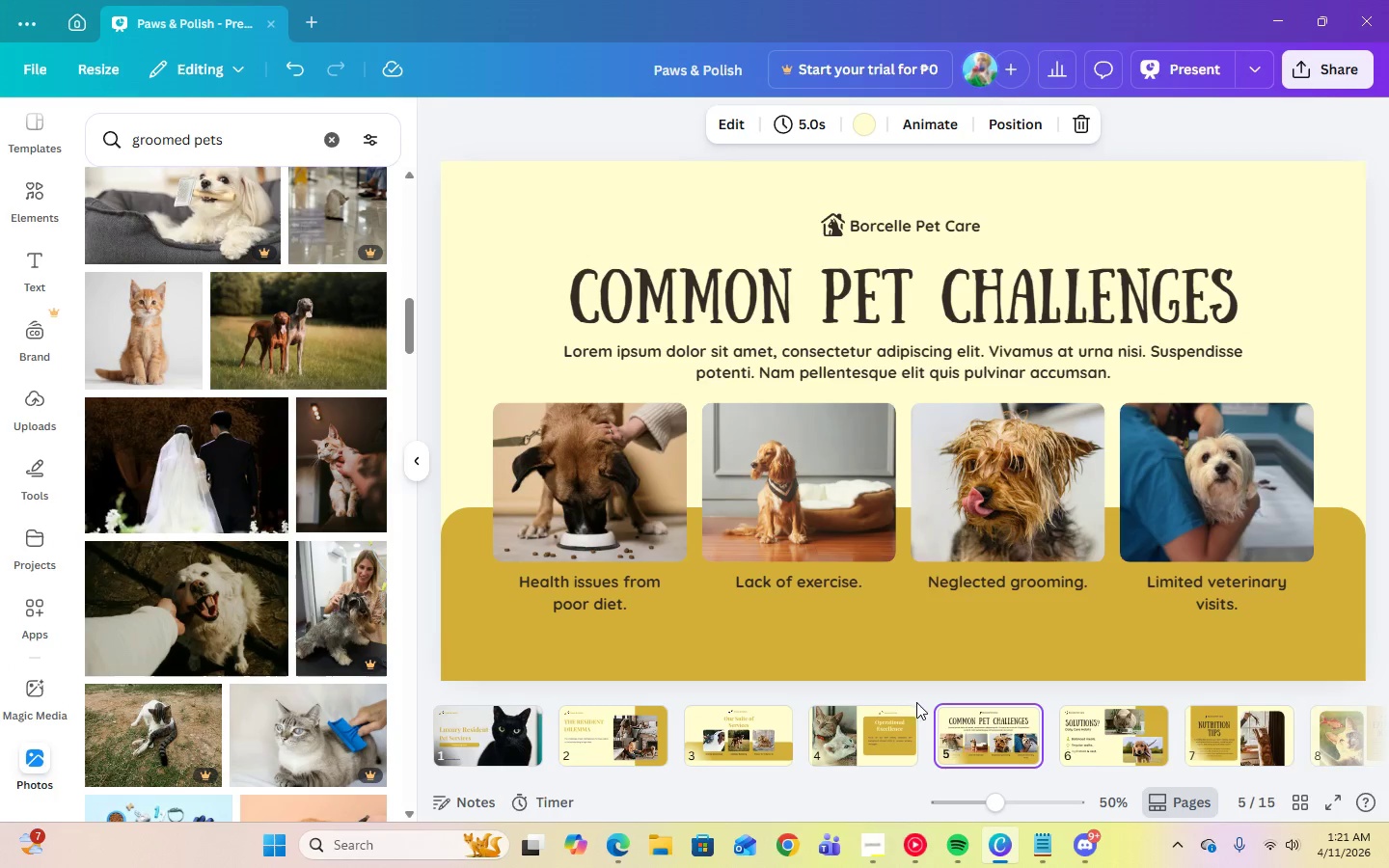 
left_click([881, 738])
 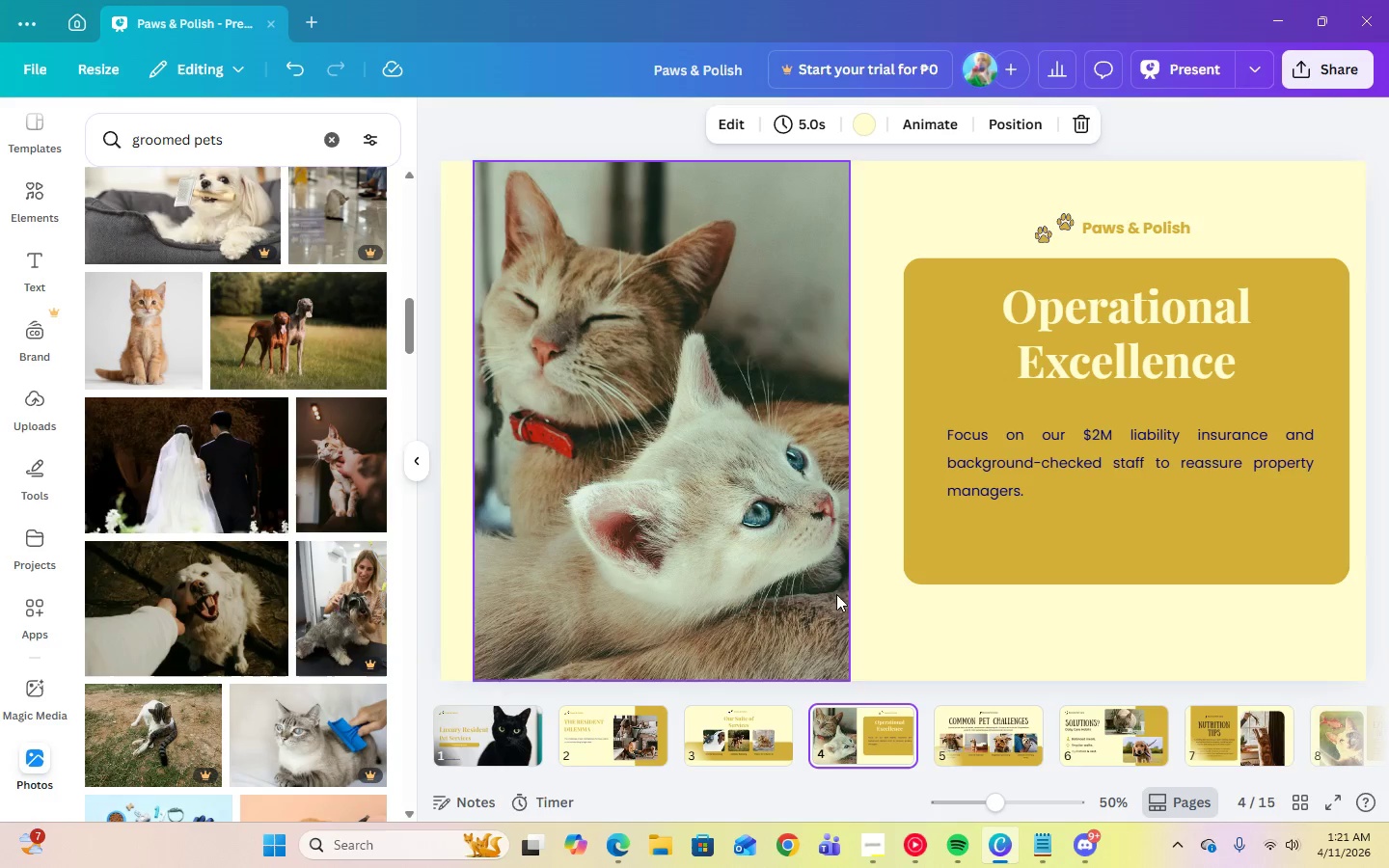 
left_click([967, 627])
 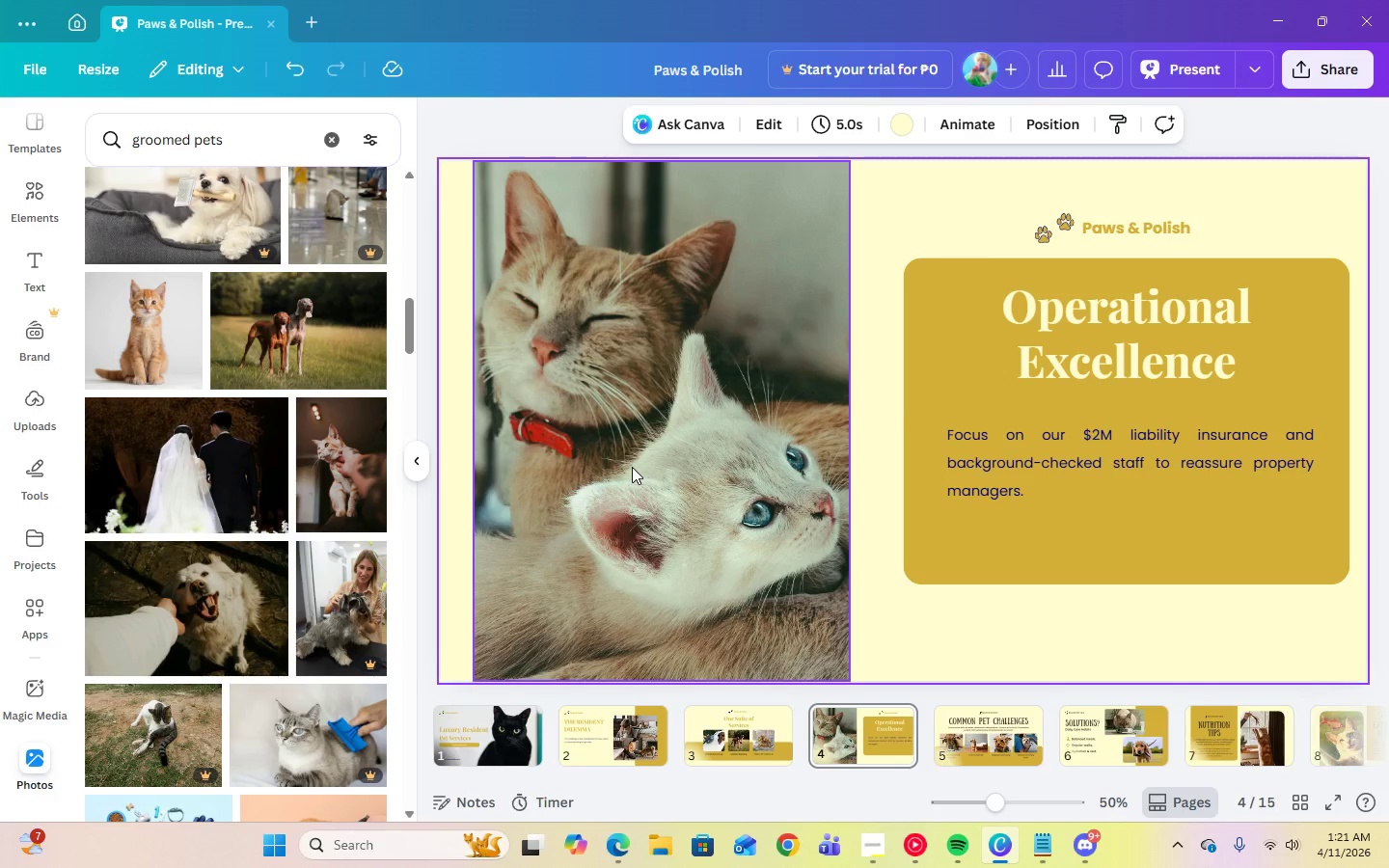 
left_click([632, 467])
 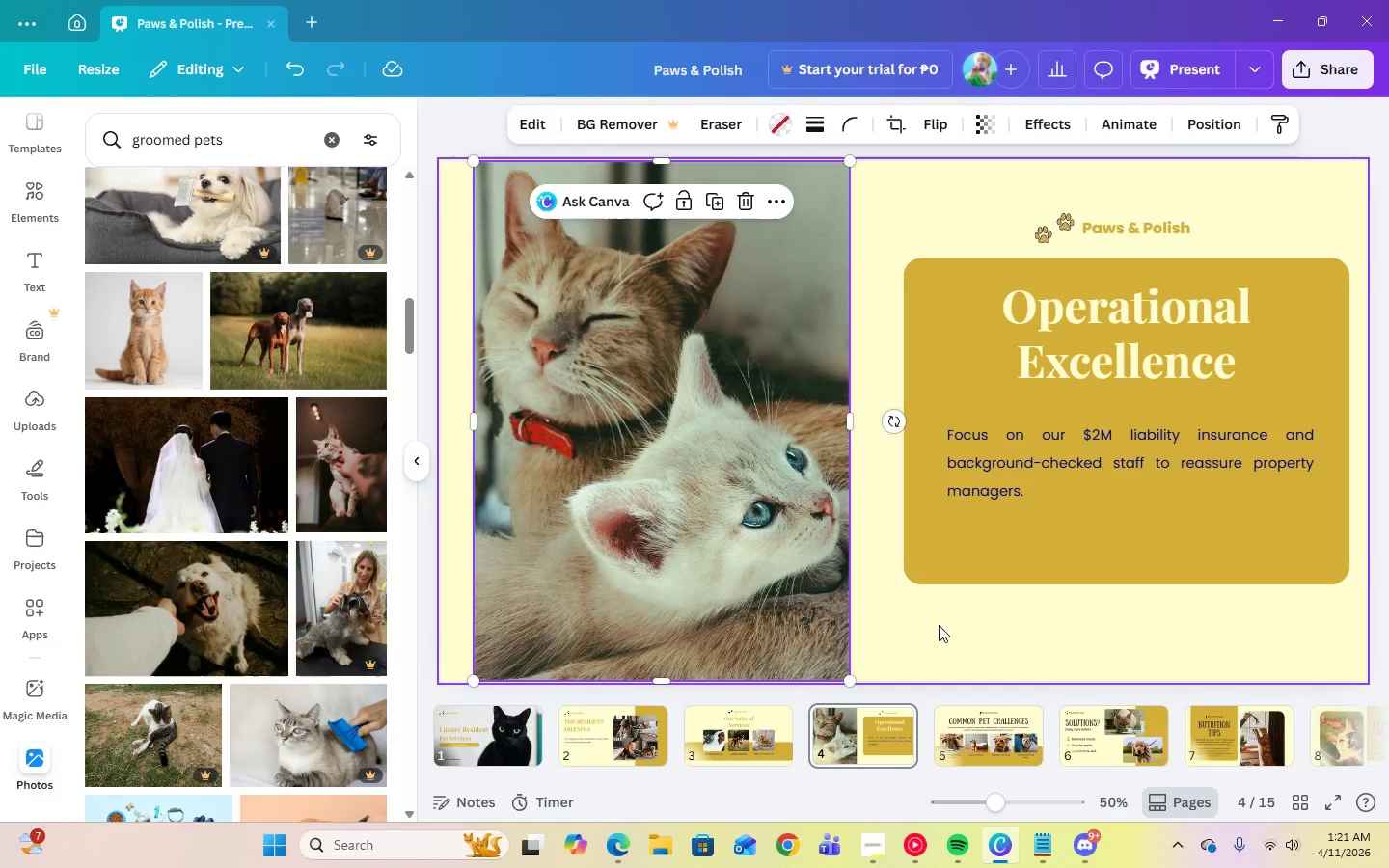 
left_click([939, 625])
 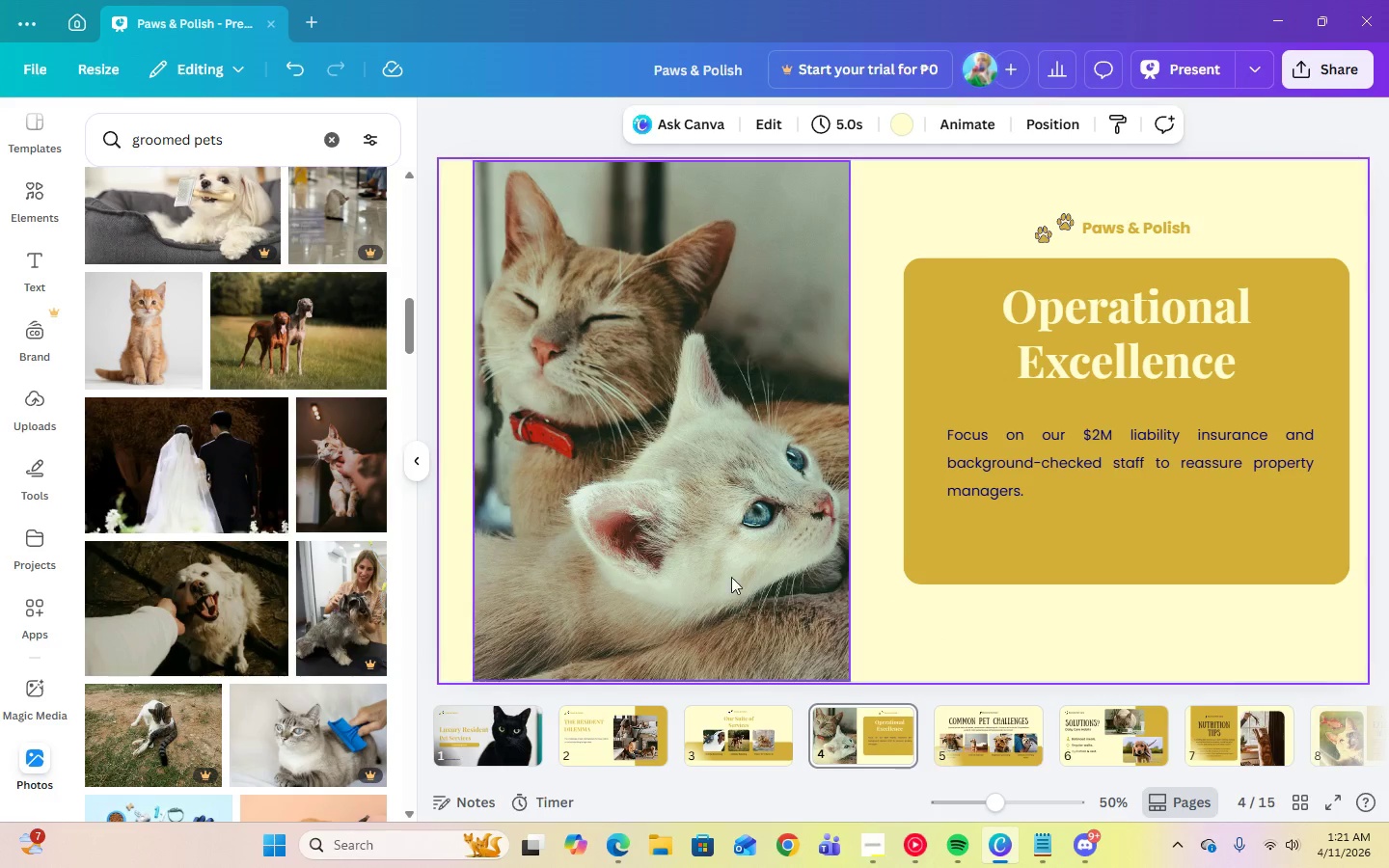 
left_click([720, 576])
 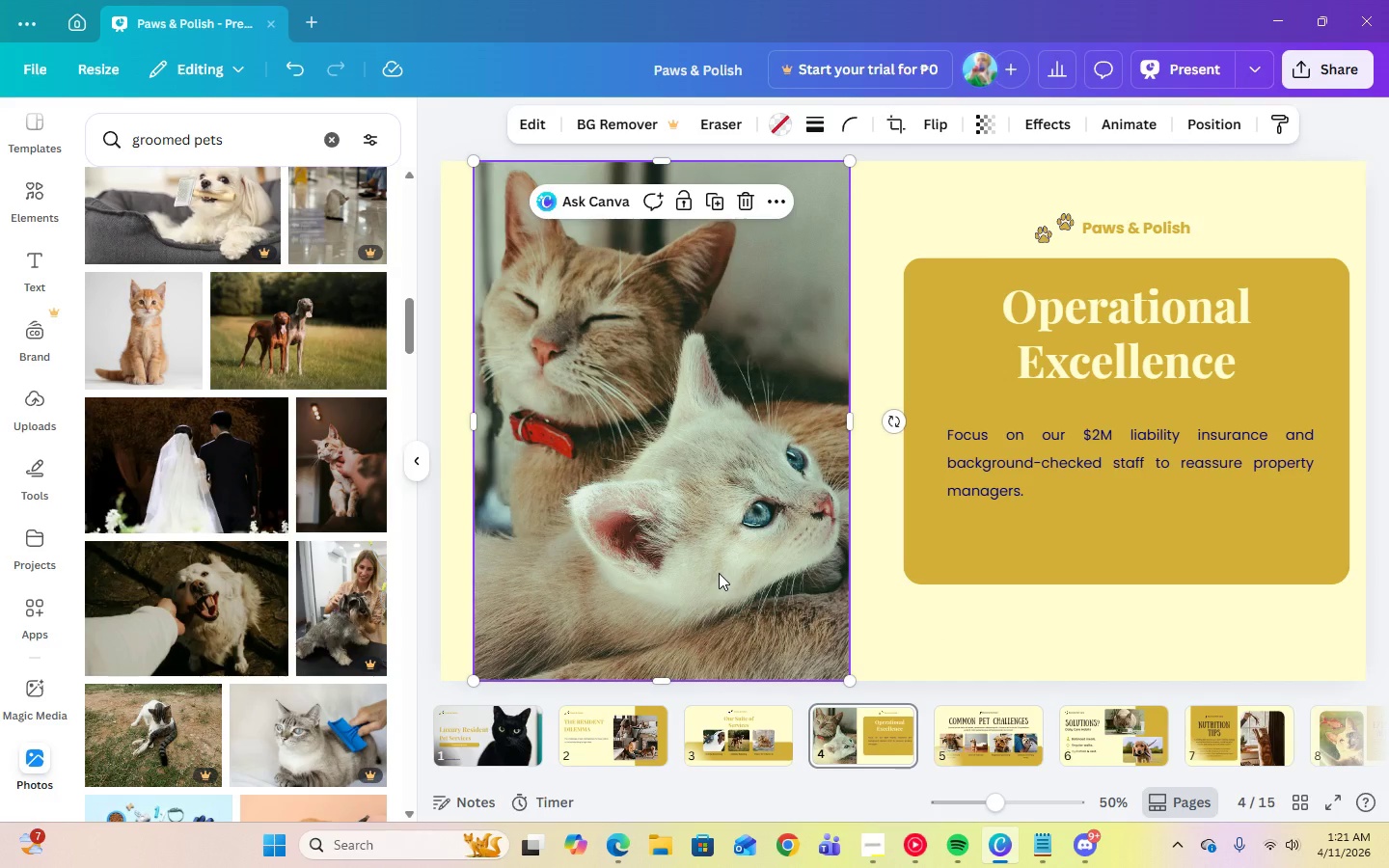 
key(Delete)
 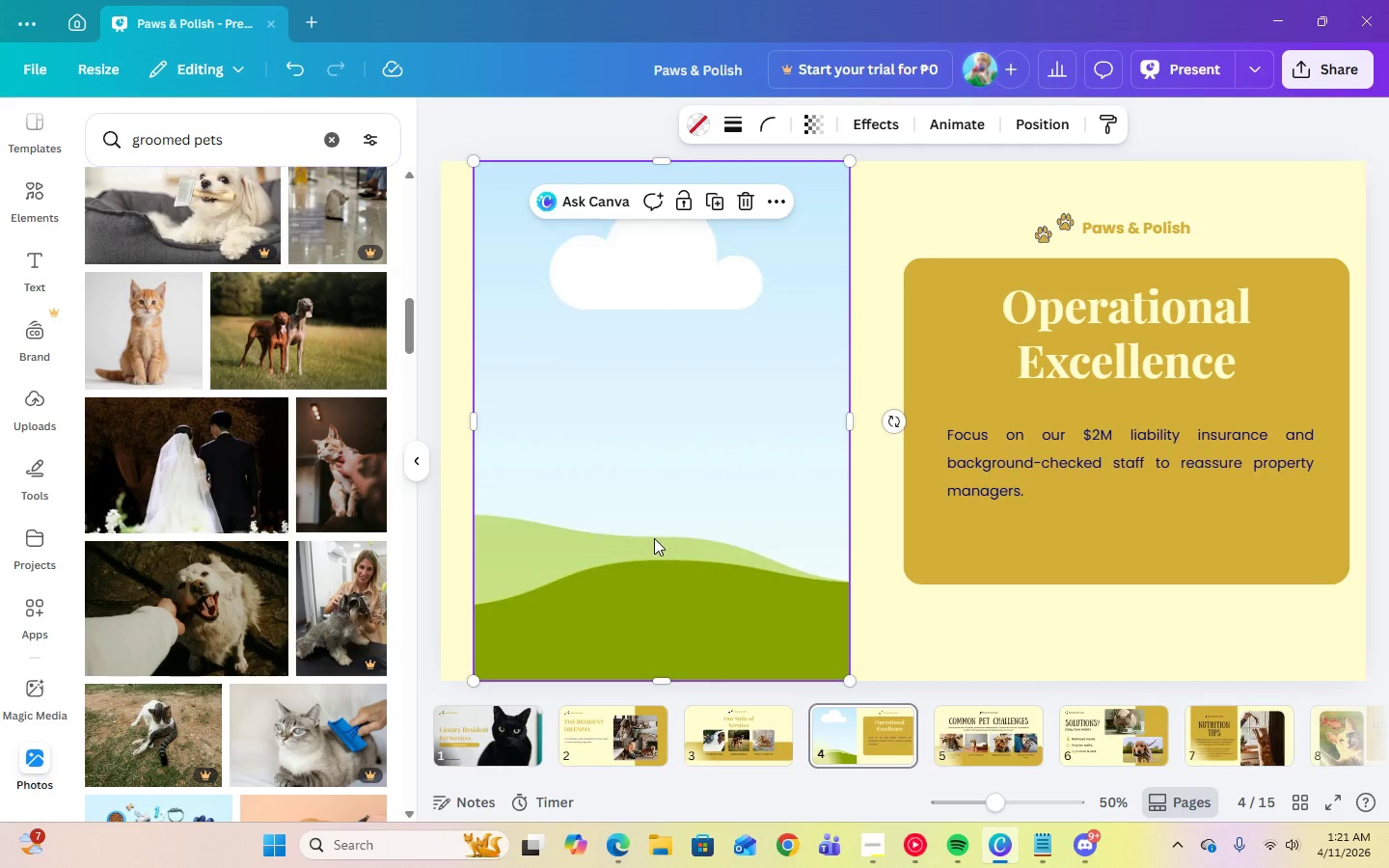 
key(Delete)
 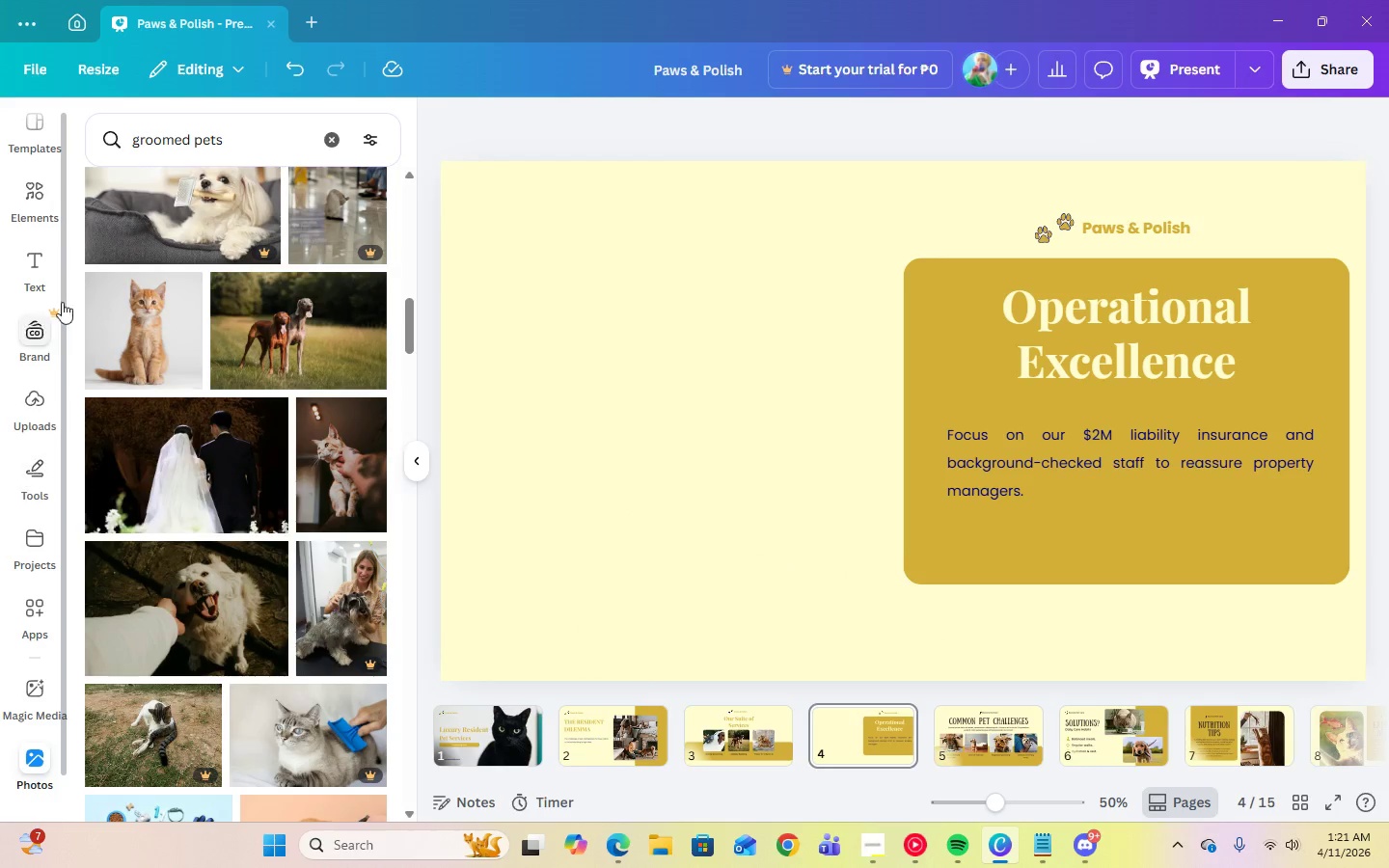 
left_click([41, 173])
 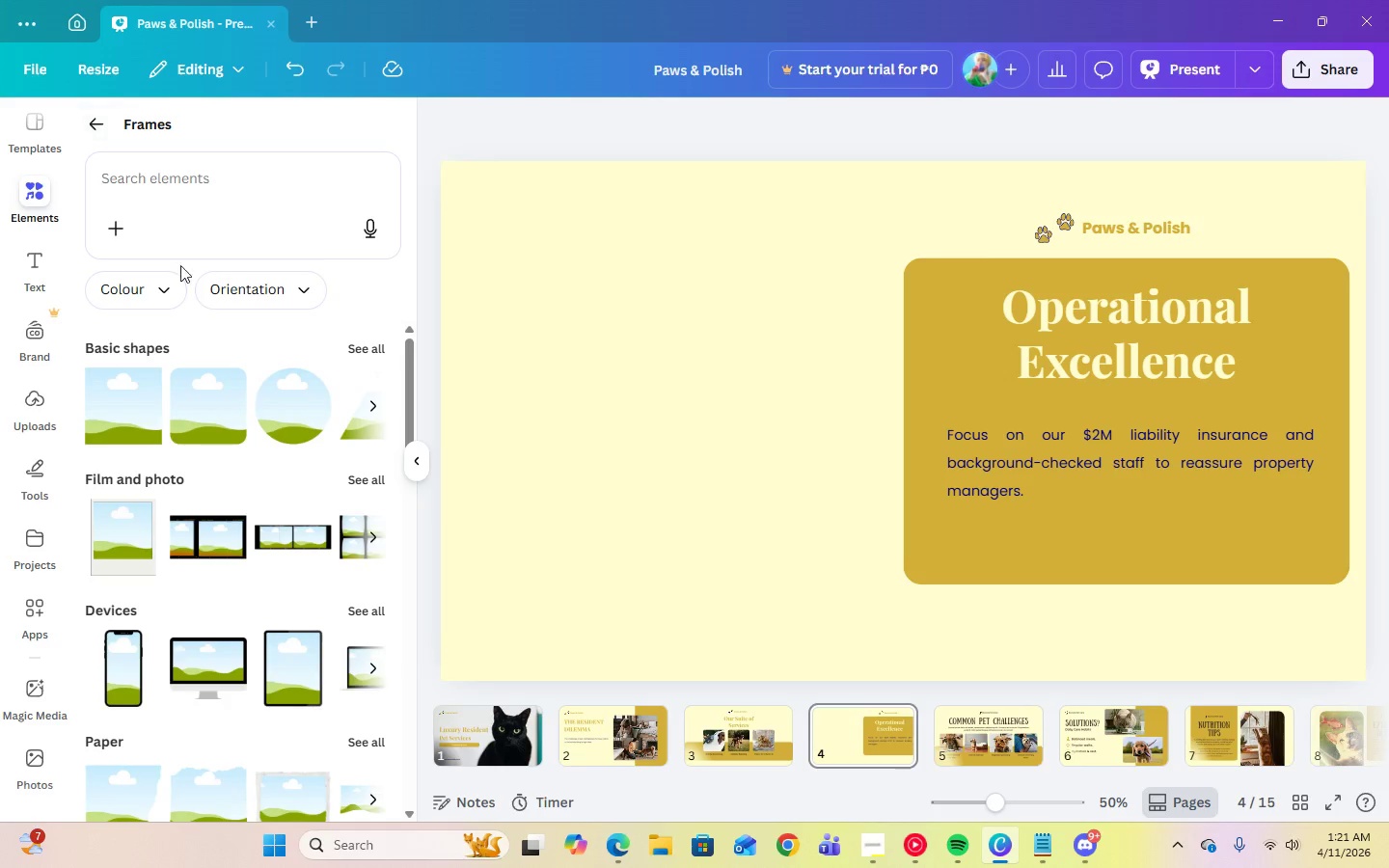 
scroll: coordinate [303, 640], scroll_direction: down, amount: 13.0
 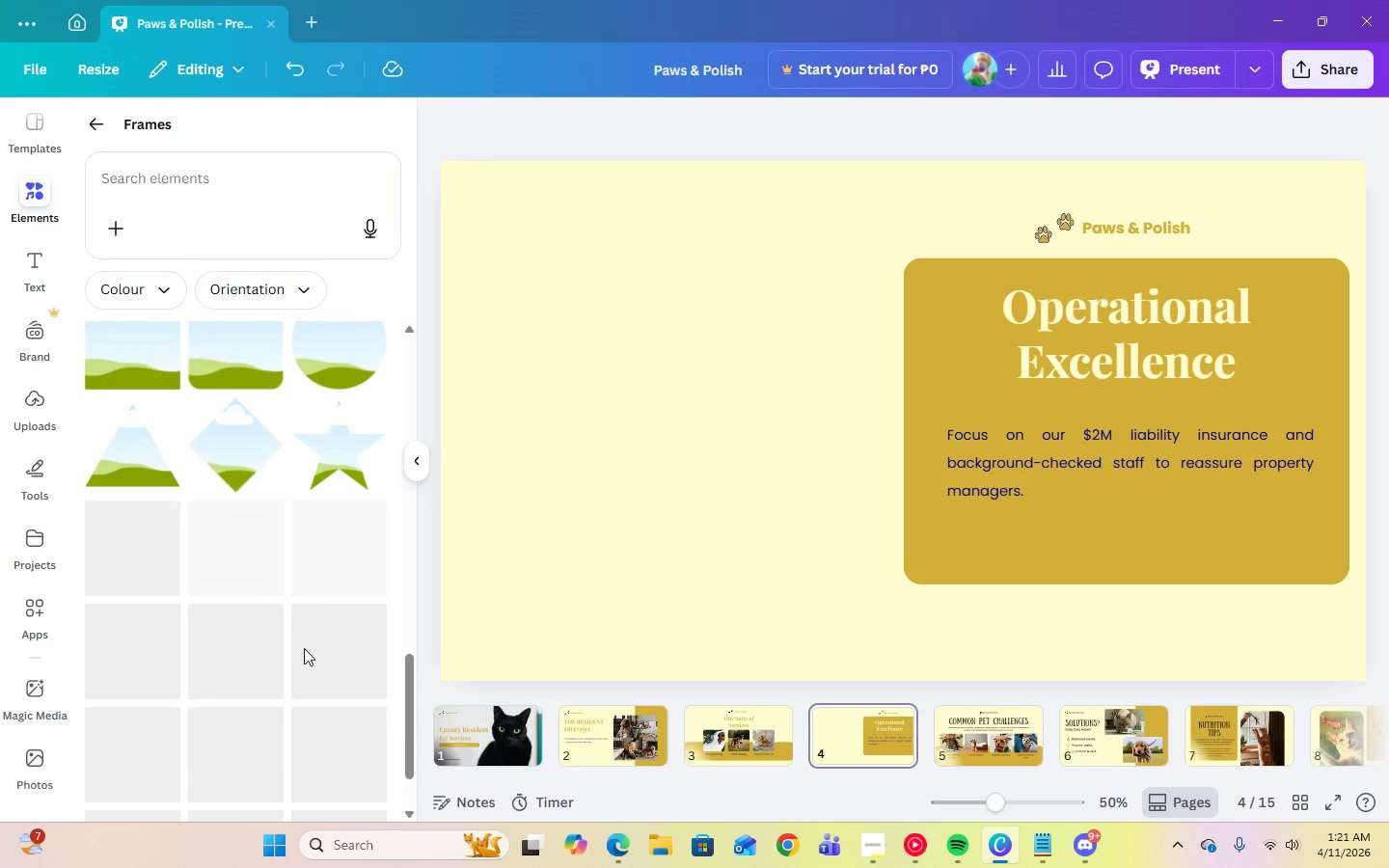 
scroll: coordinate [317, 543], scroll_direction: up, amount: 11.0
 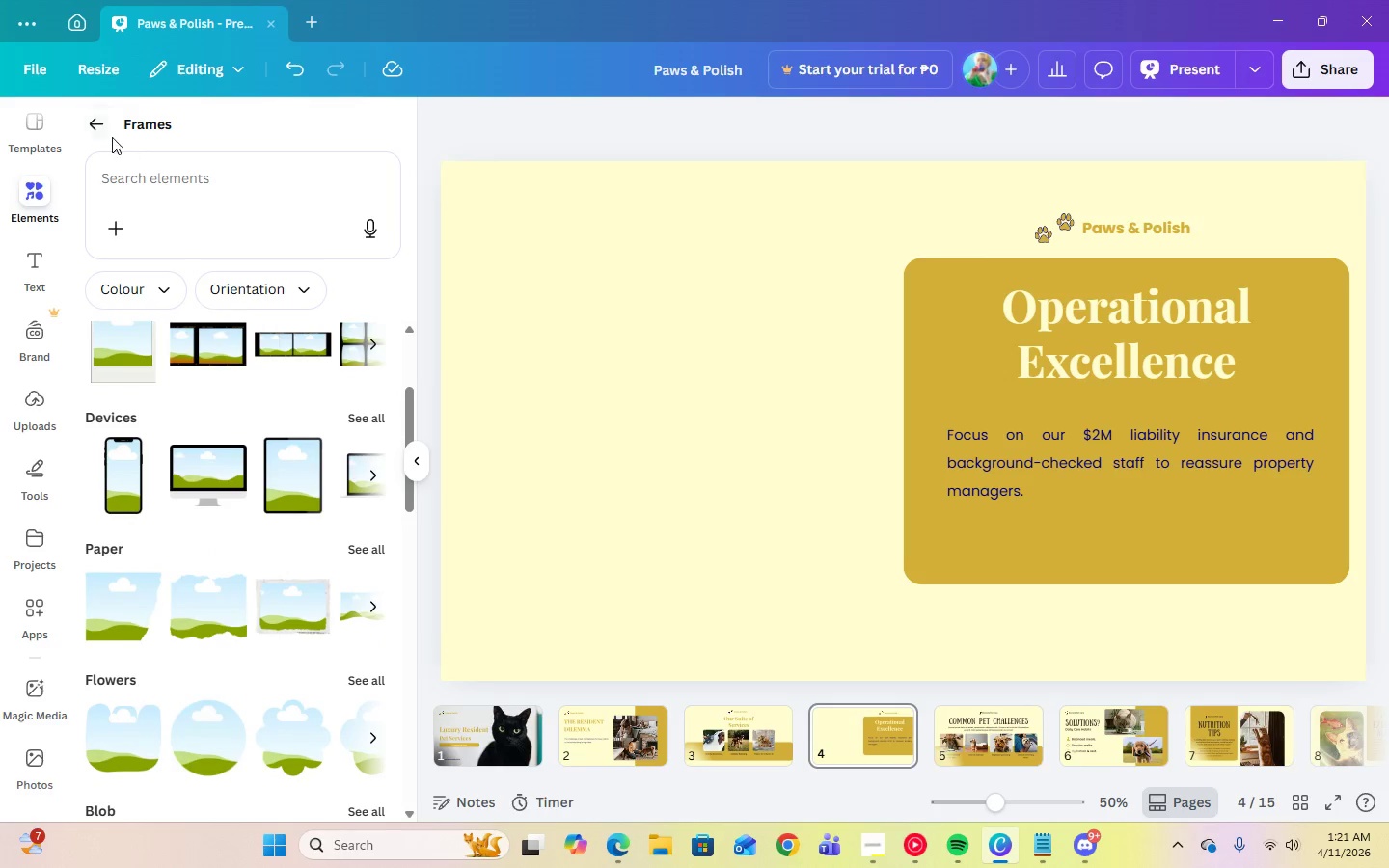 
left_click([95, 122])
 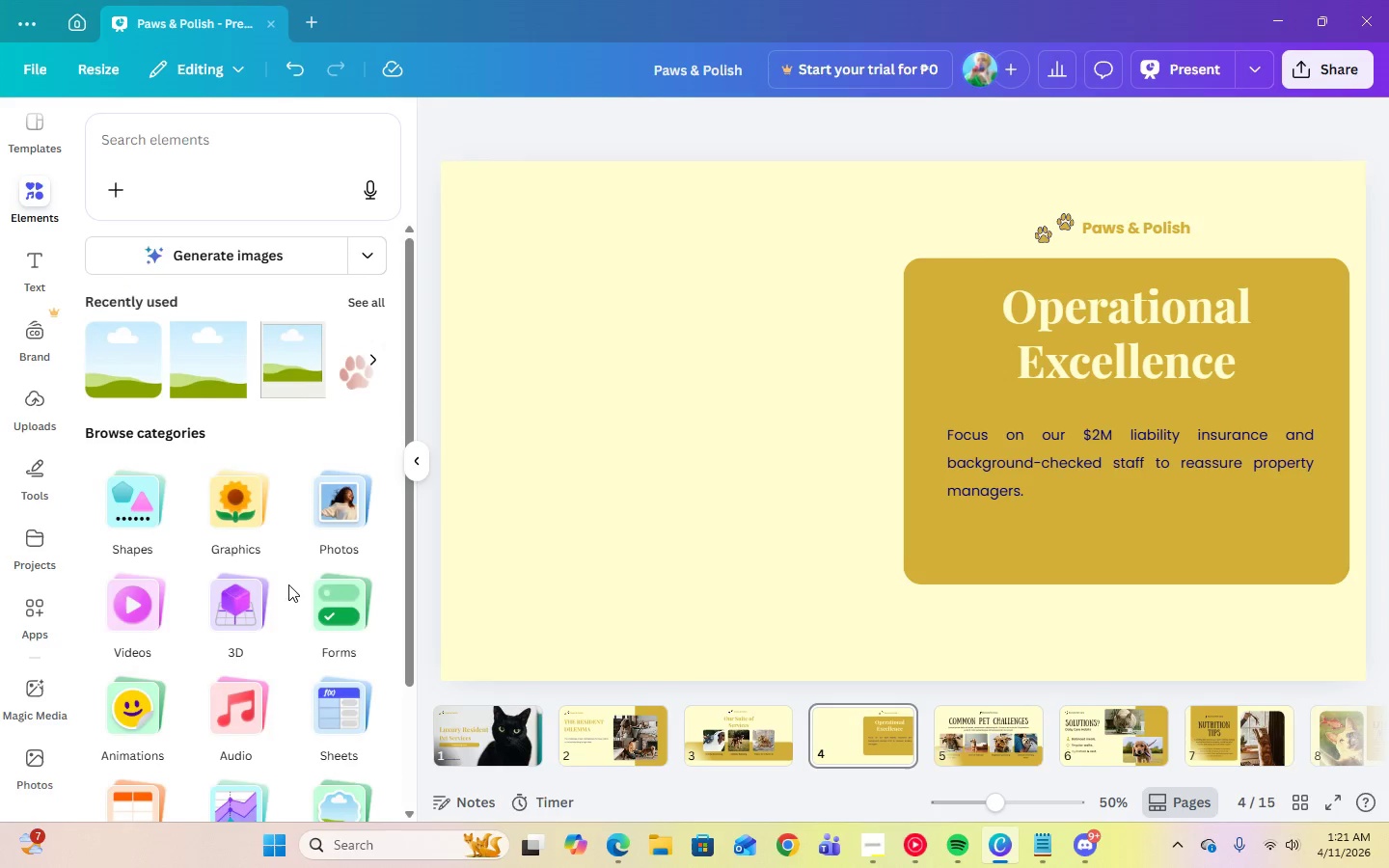 
scroll: coordinate [294, 599], scroll_direction: down, amount: 3.0
 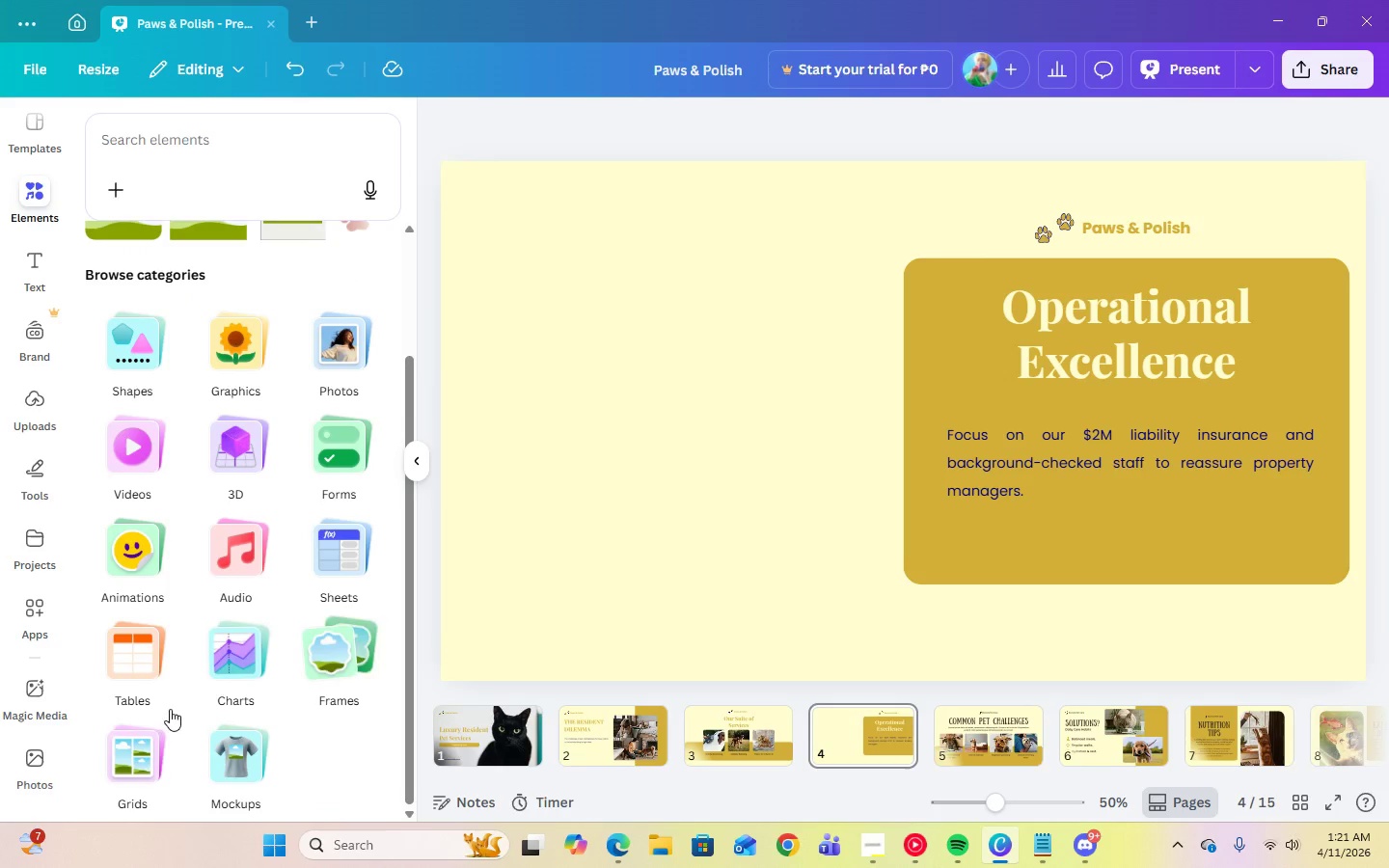 
left_click([112, 742])
 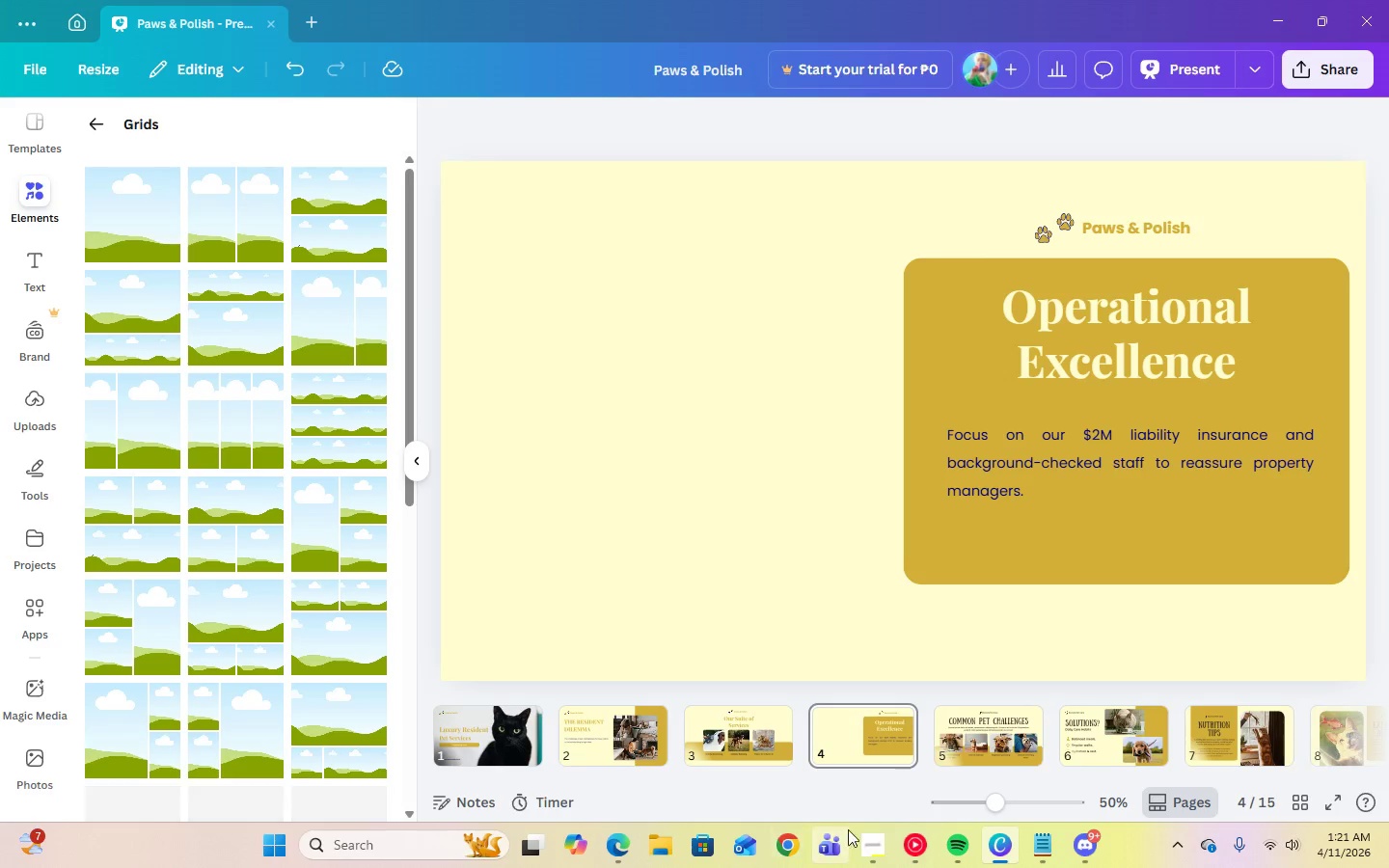 
left_click([866, 848])